 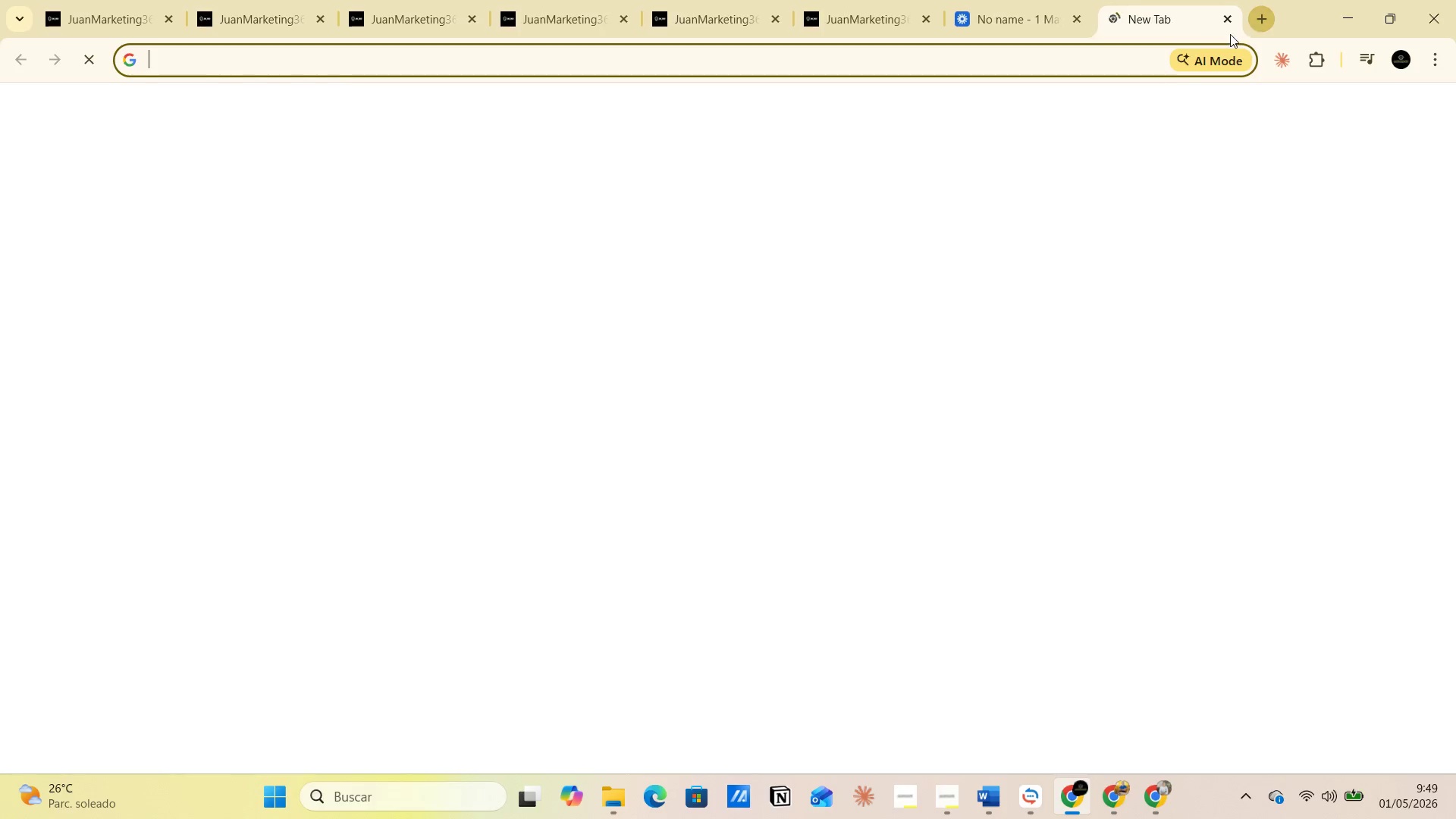 
left_click([761, 430])
 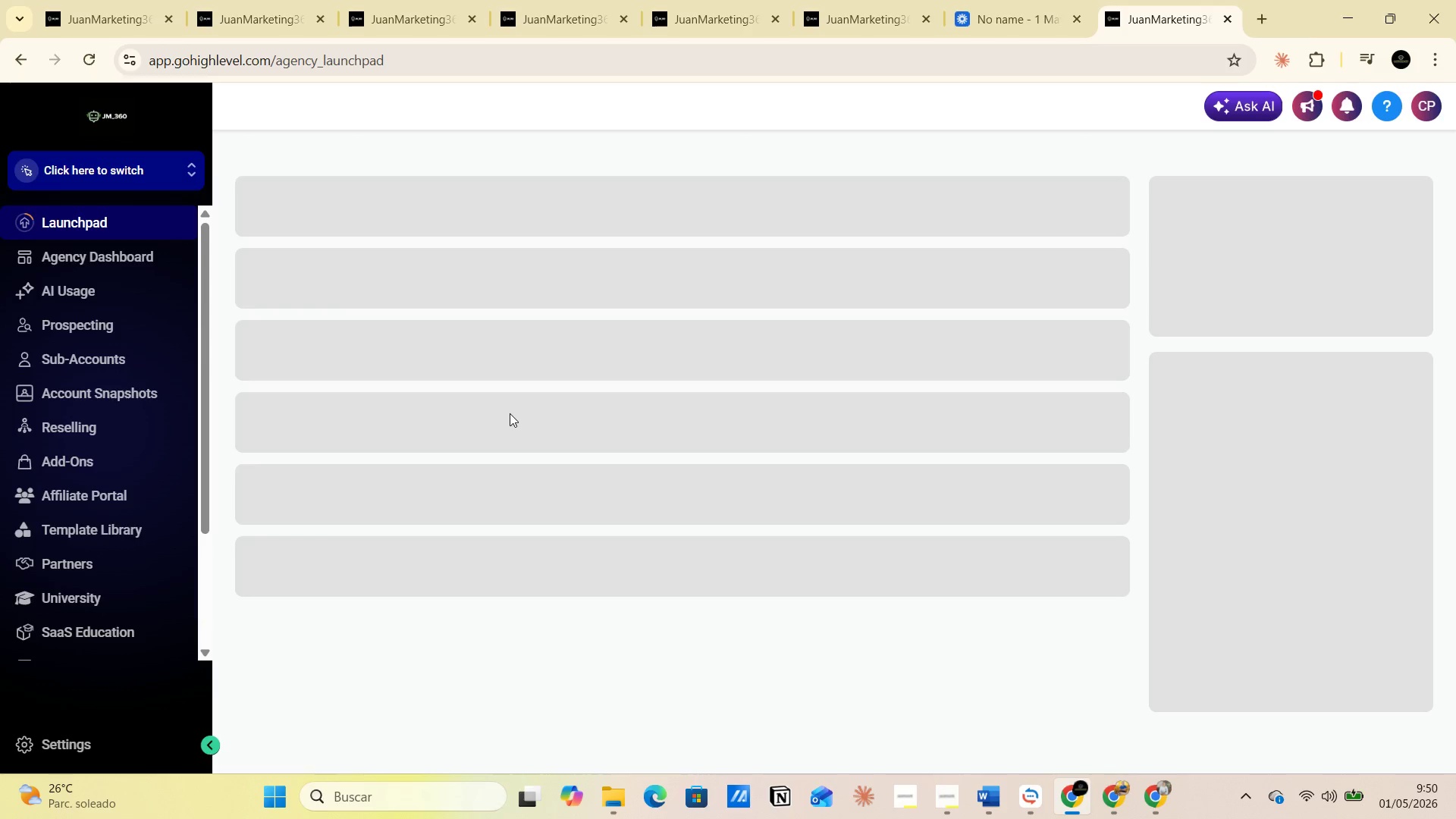 
wait(6.22)
 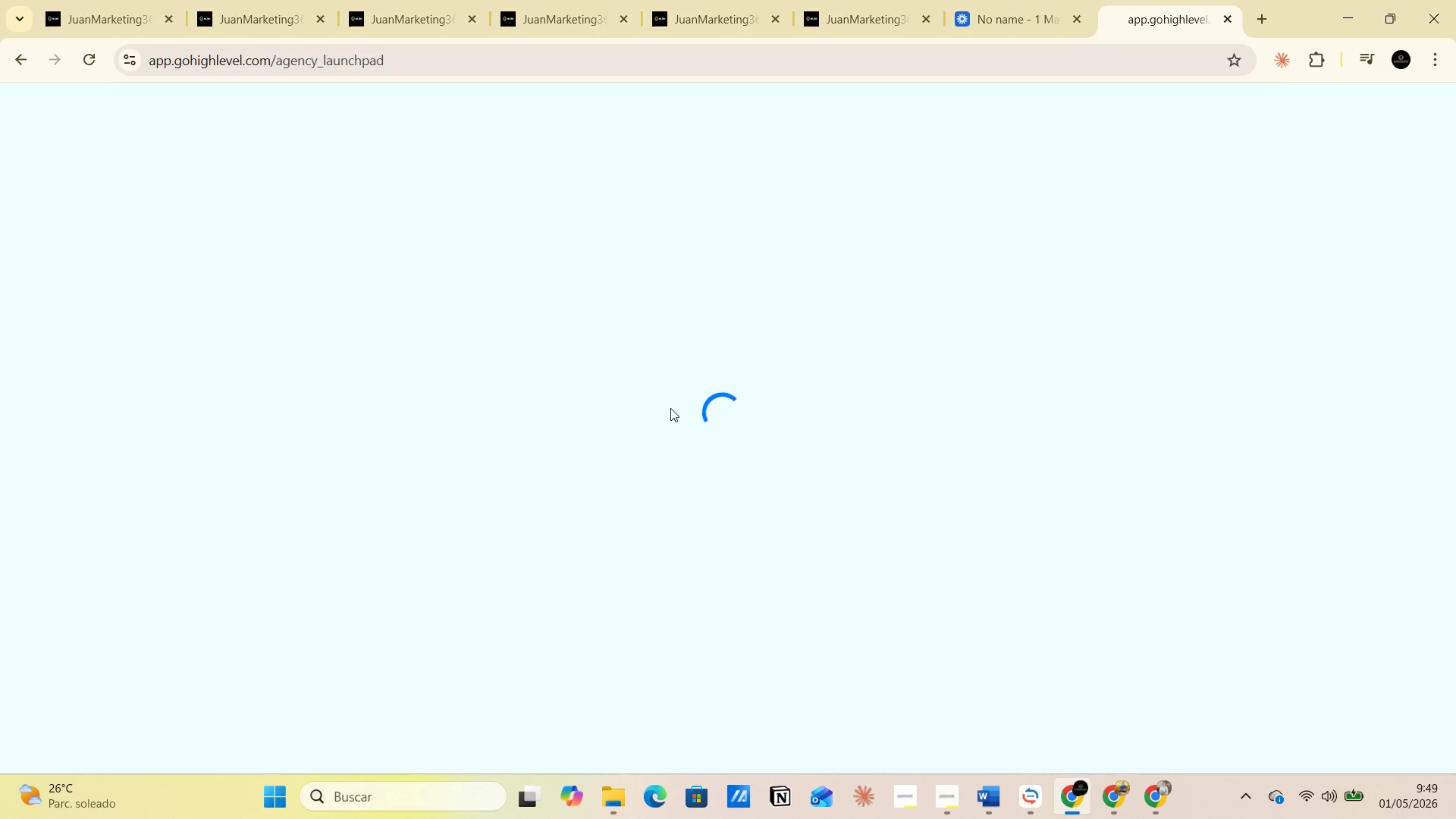 
left_click([162, 168])
 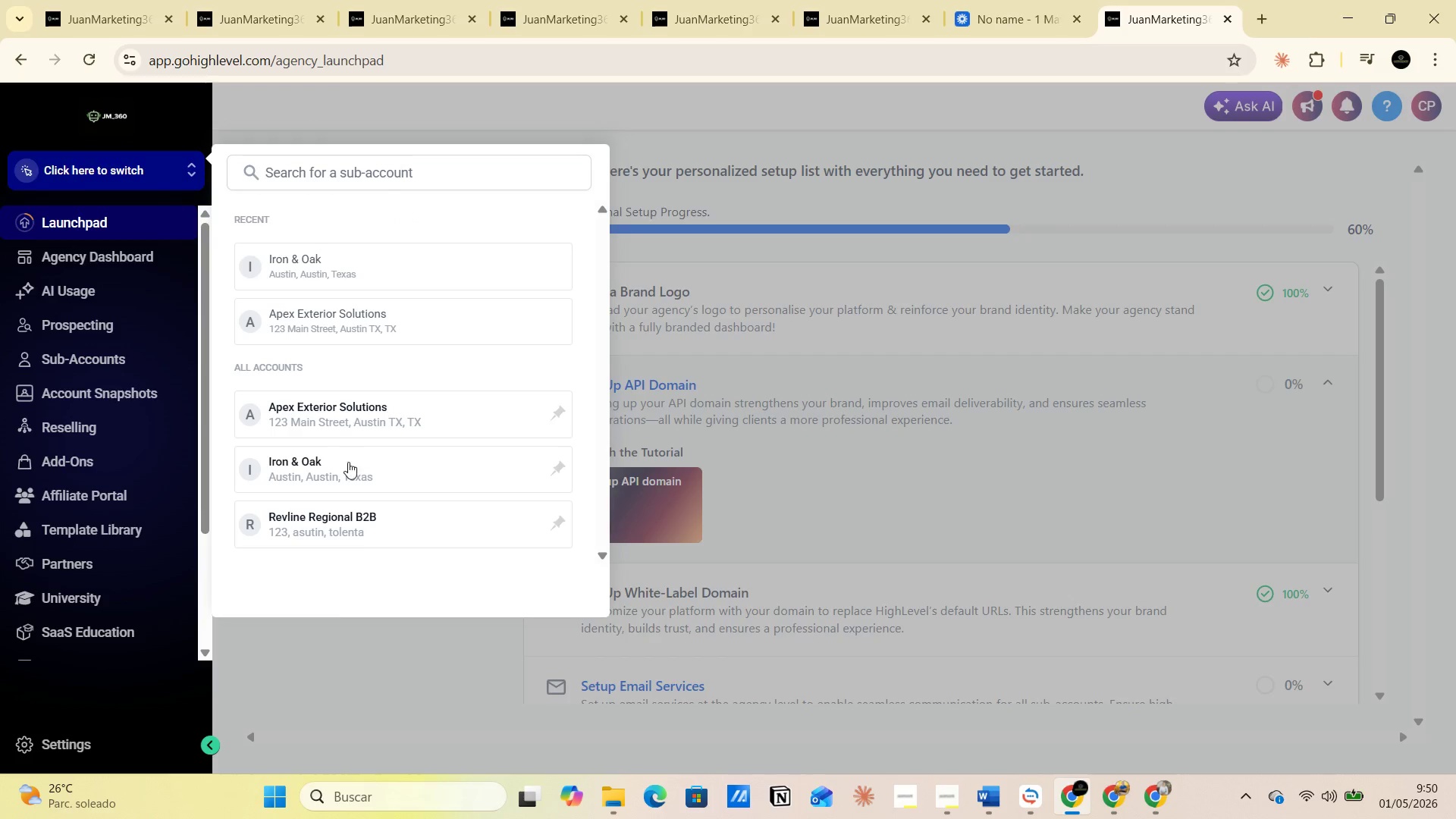 
left_click([340, 521])
 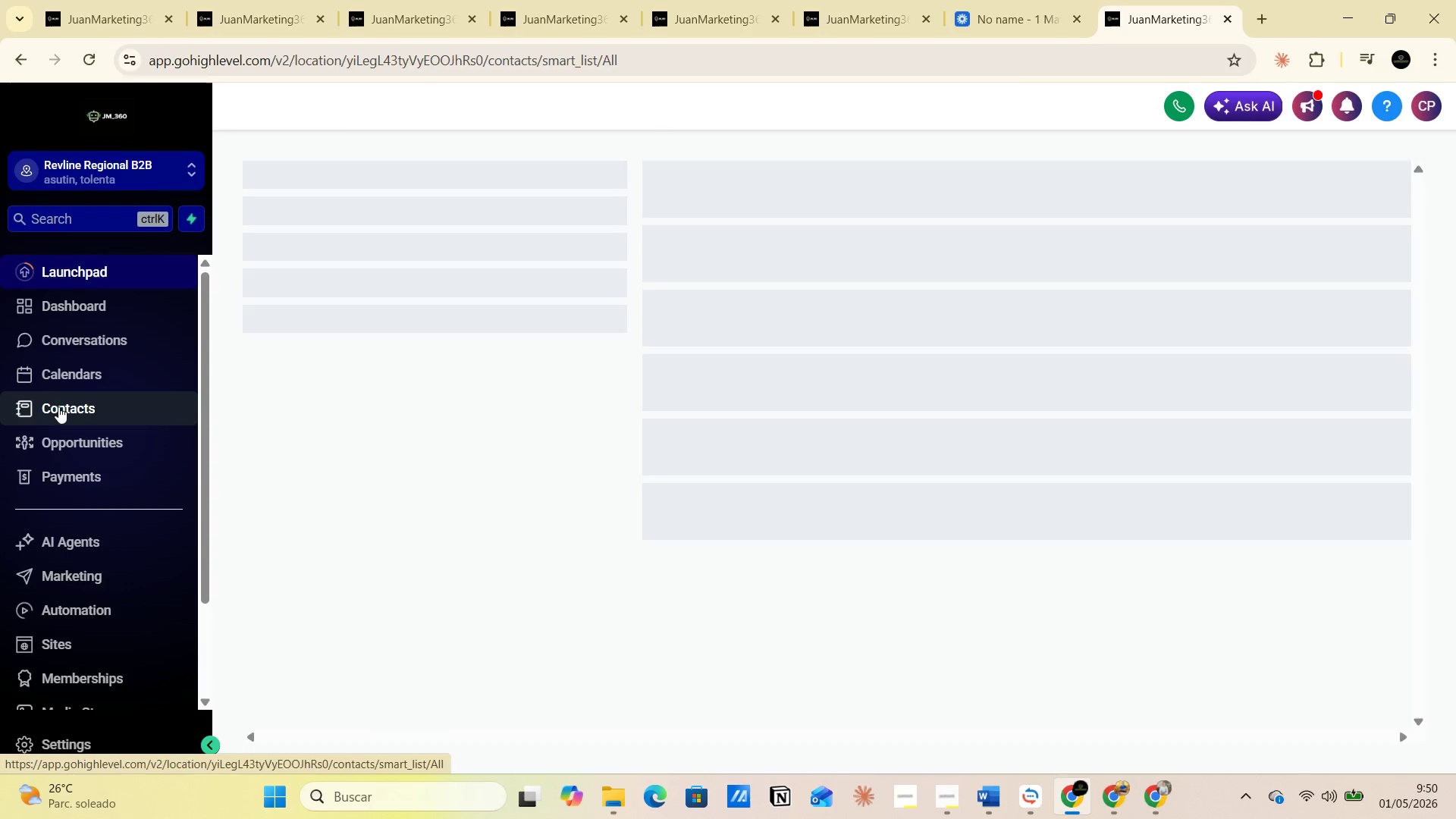 
wait(5.7)
 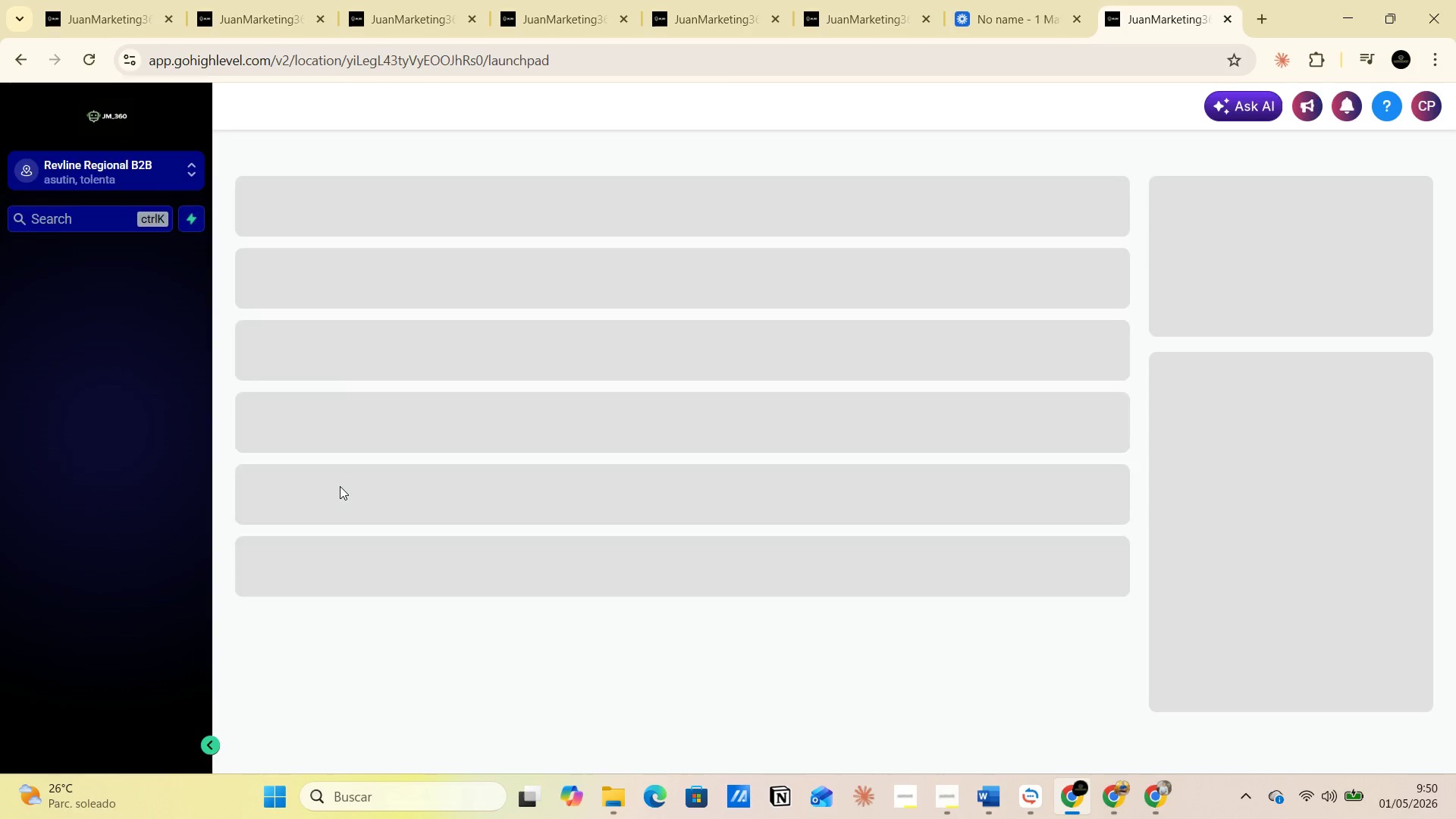 
mouse_move([874, 445])
 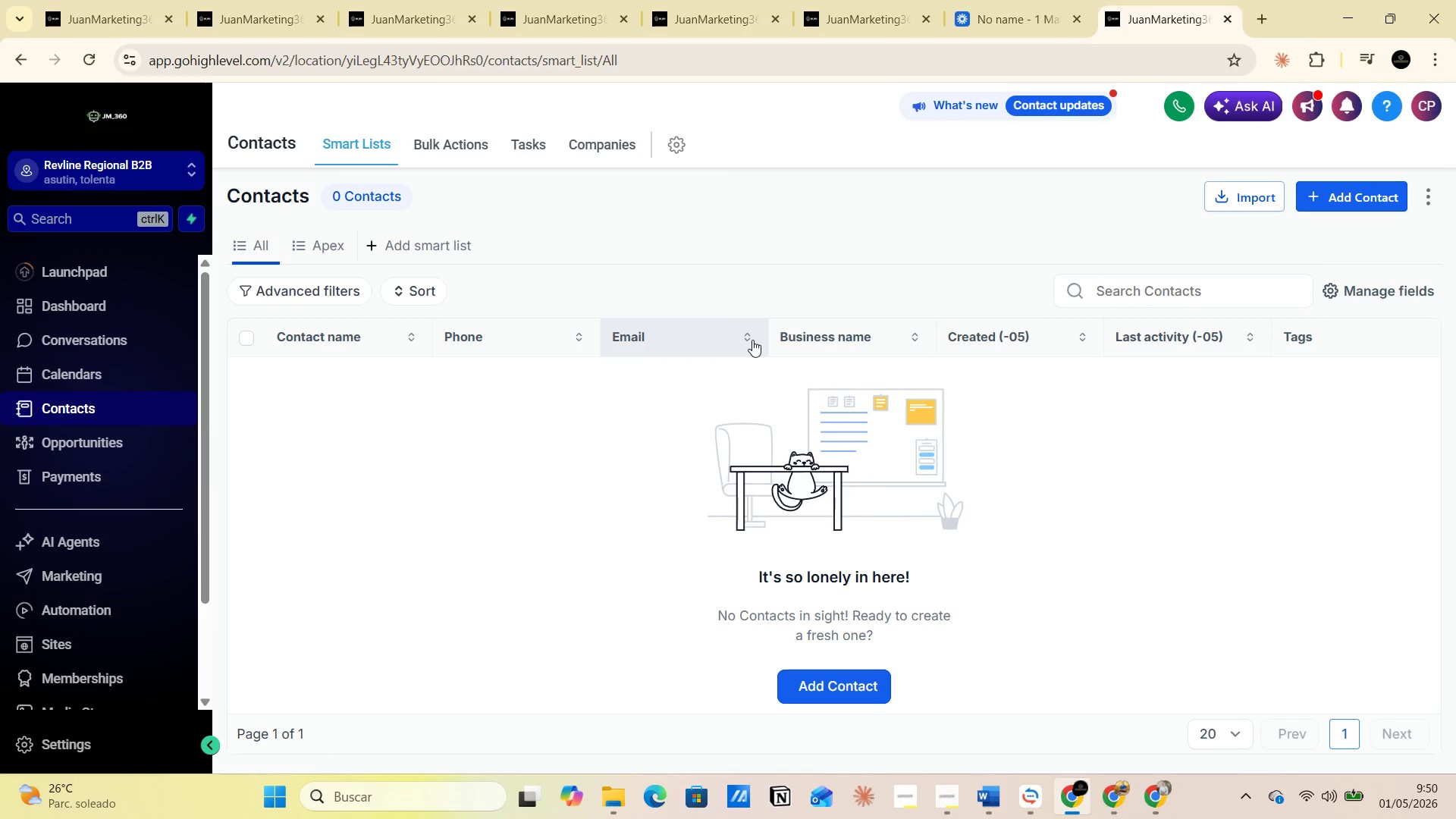 
wait(7.12)
 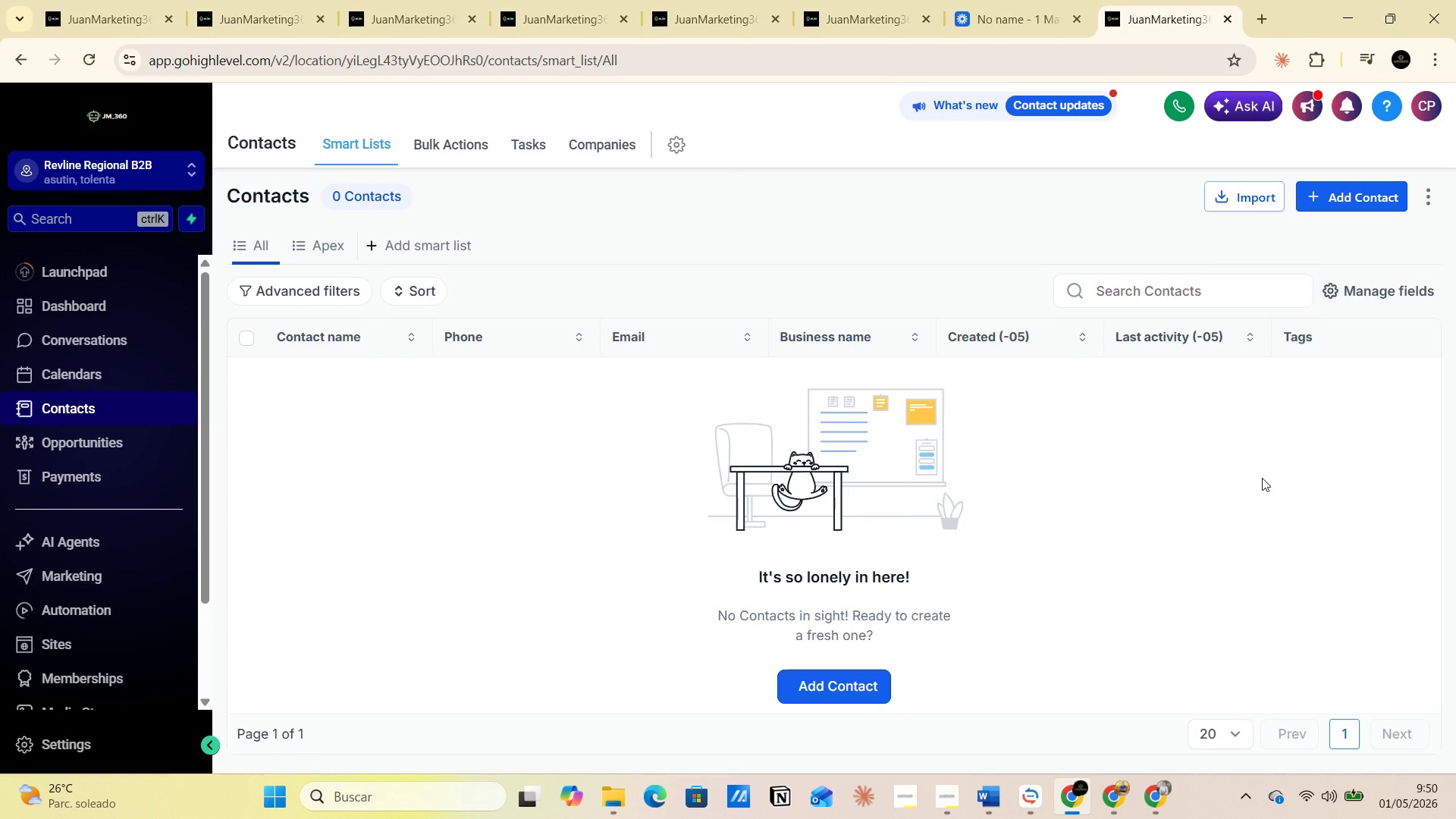 
left_click([748, 340])
 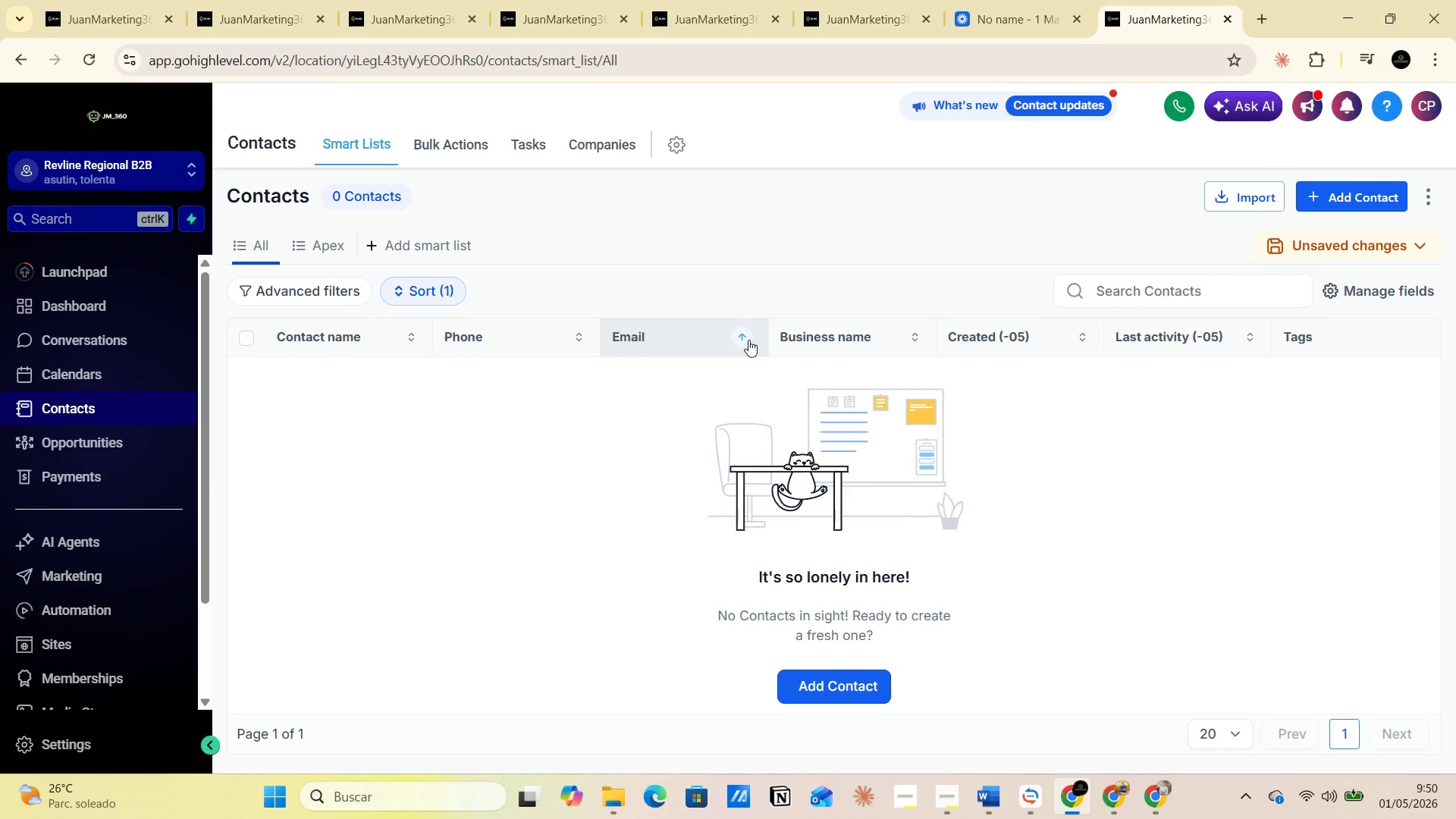 
left_click([748, 339])
 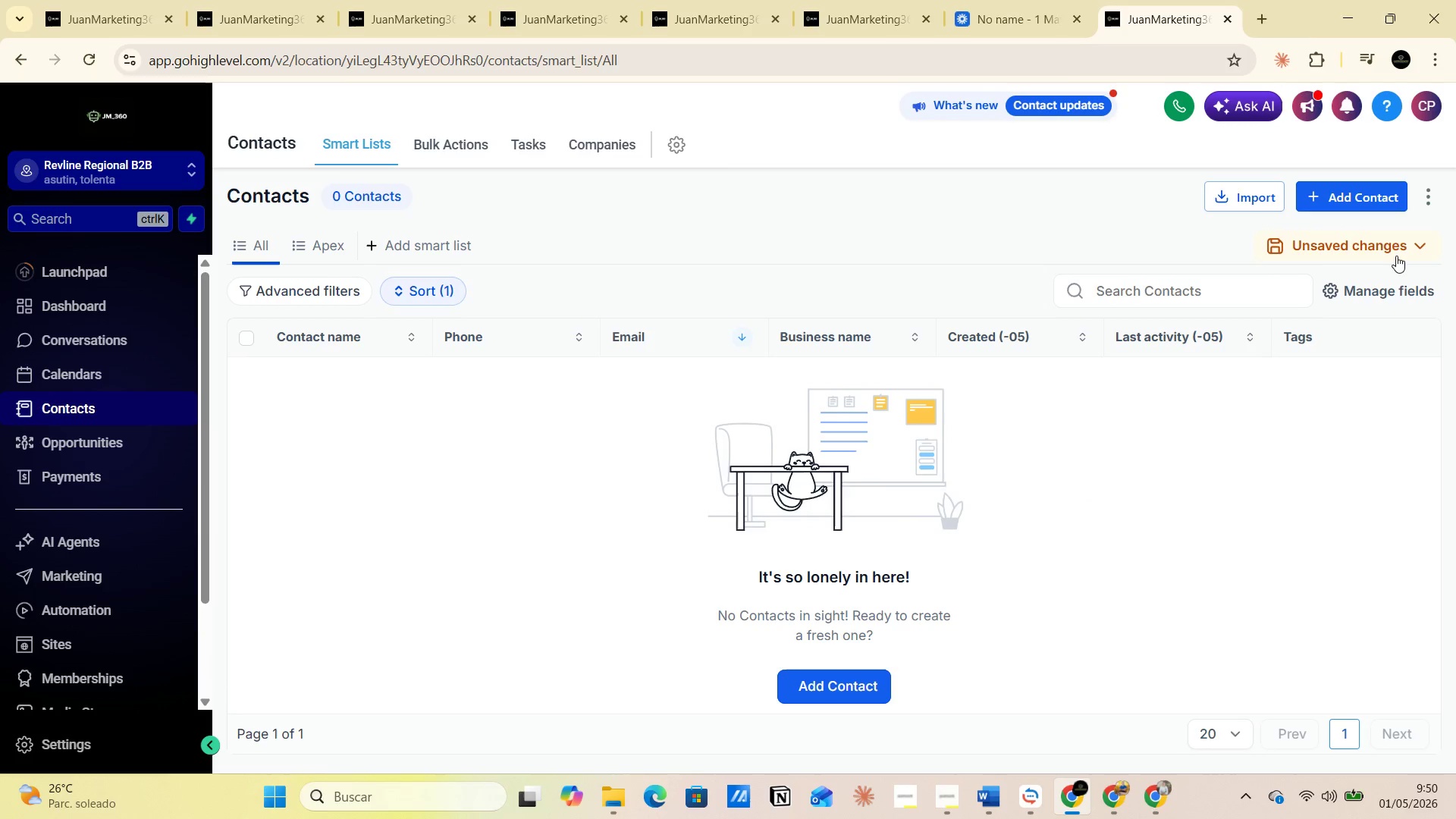 
left_click([1415, 240])
 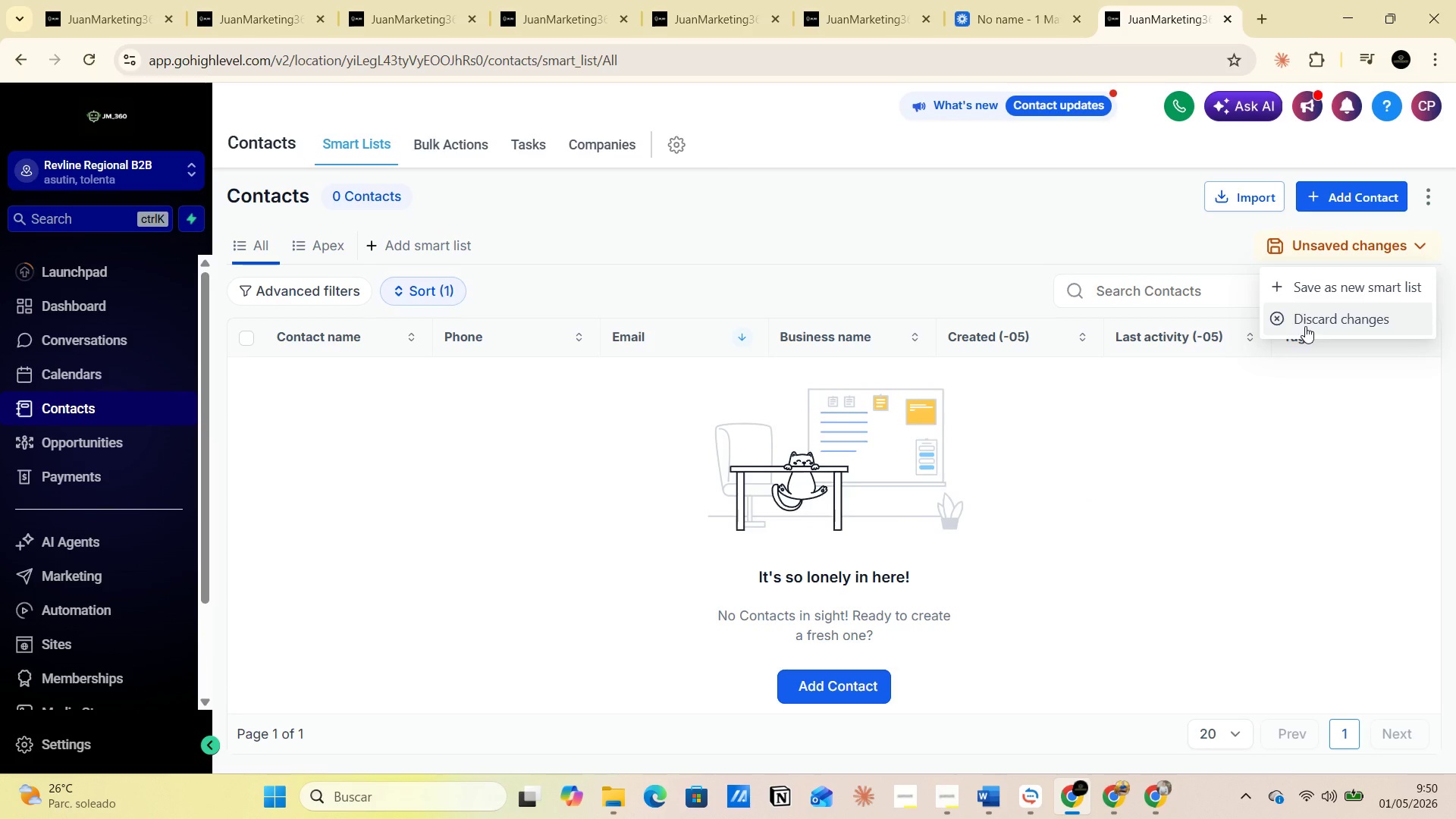 
left_click([1305, 326])
 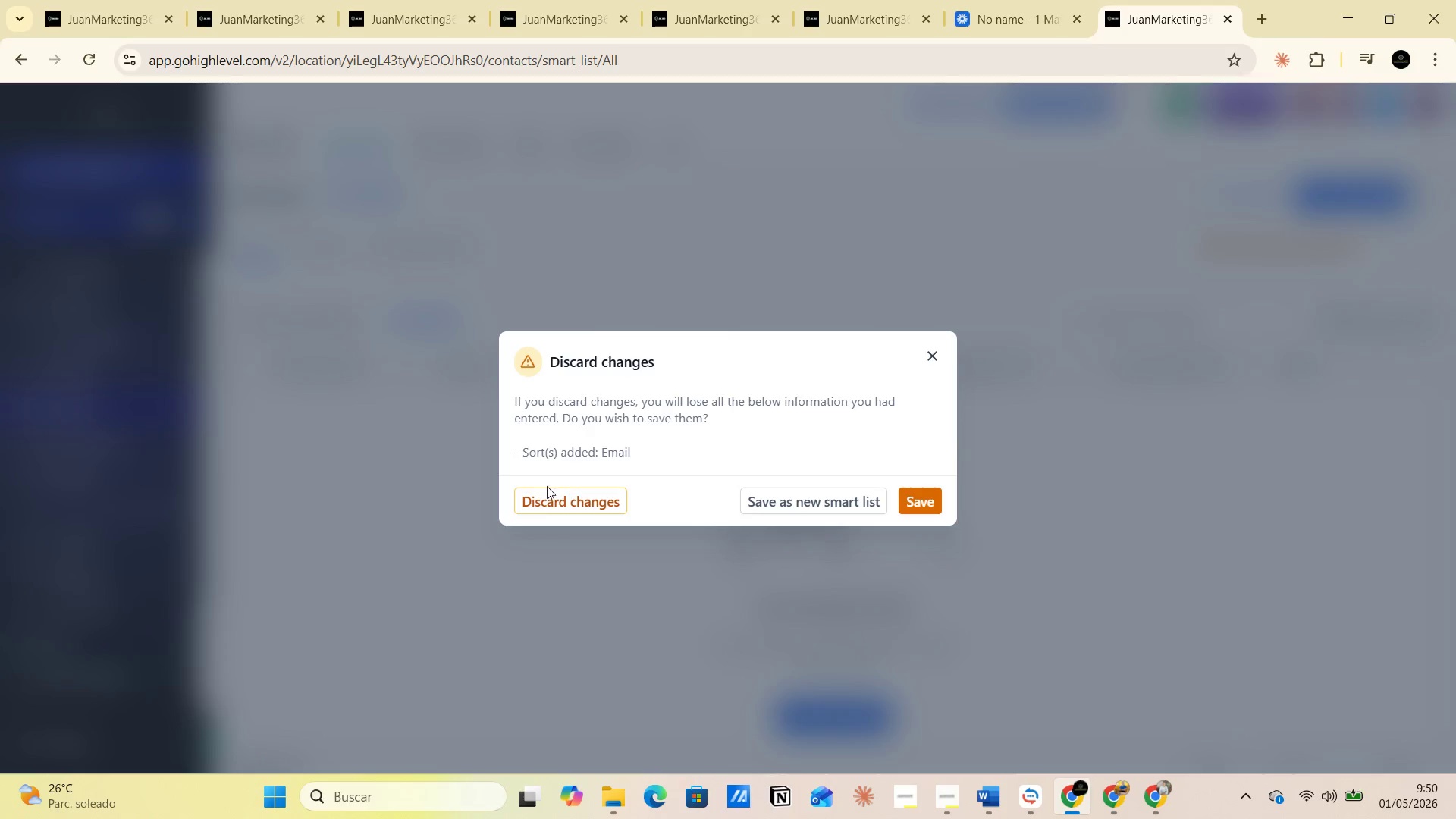 
left_click([542, 504])
 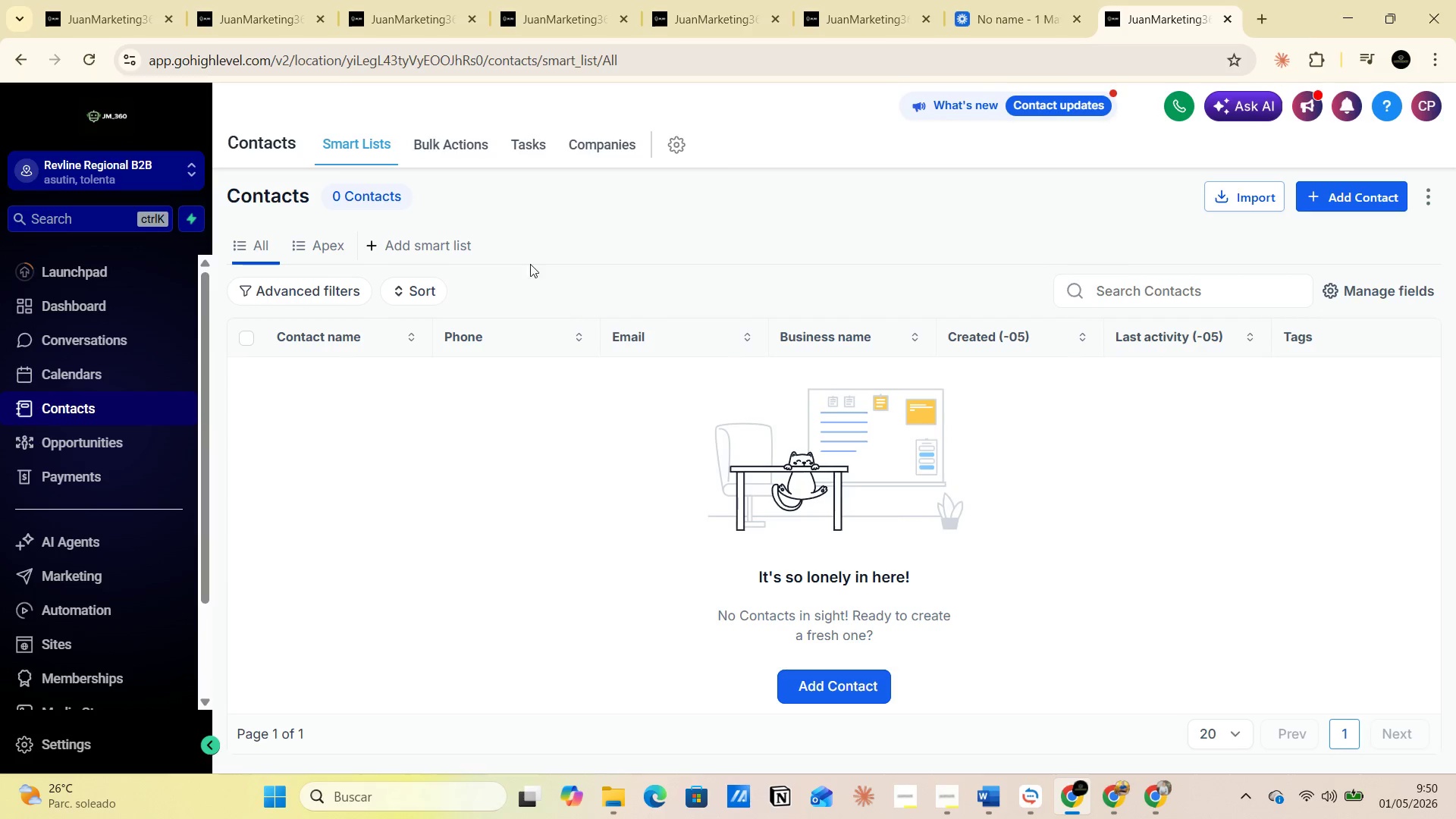 
left_click([457, 143])
 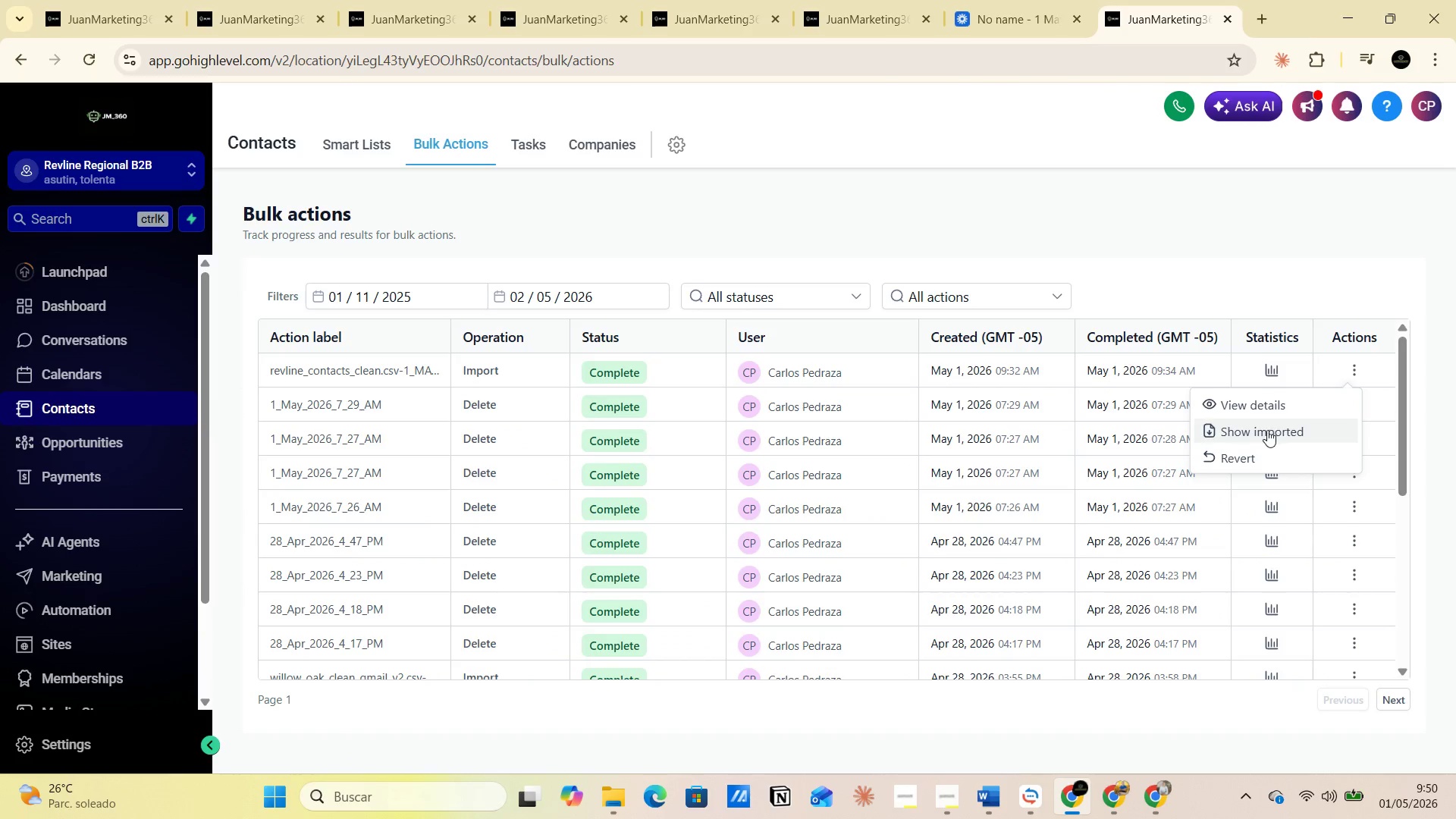 
wait(6.55)
 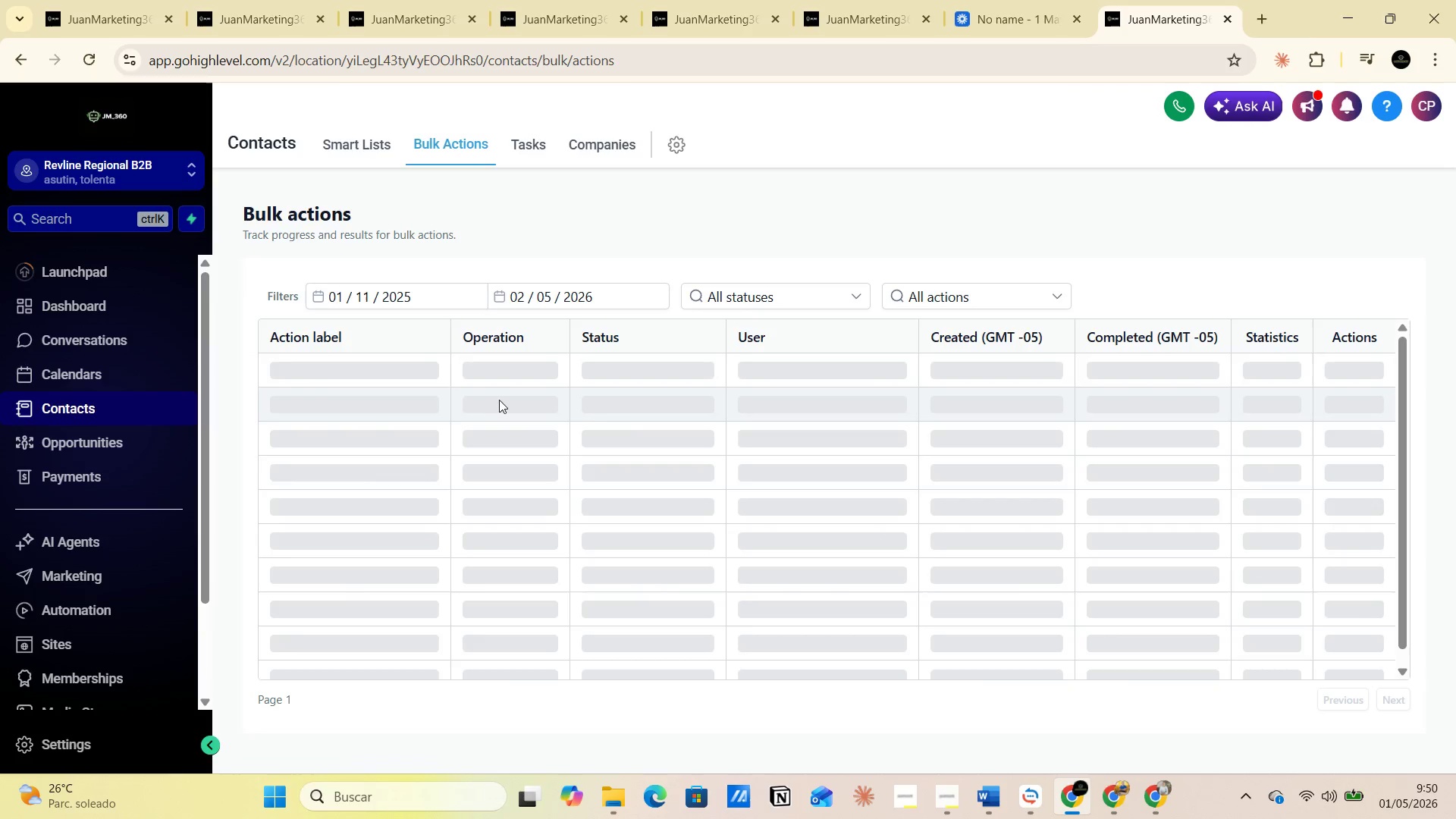 
left_click([1250, 407])
 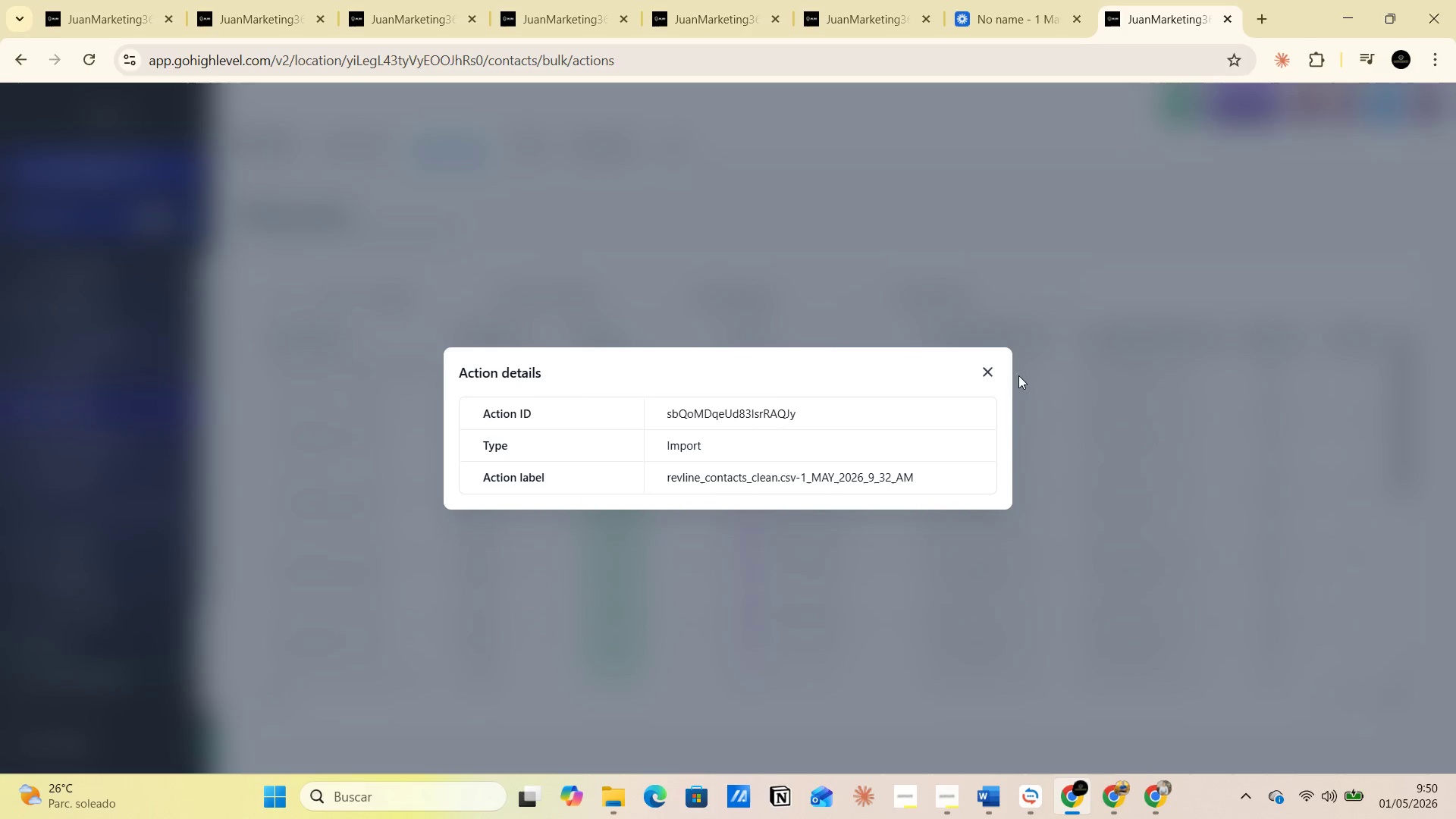 
left_click([993, 374])
 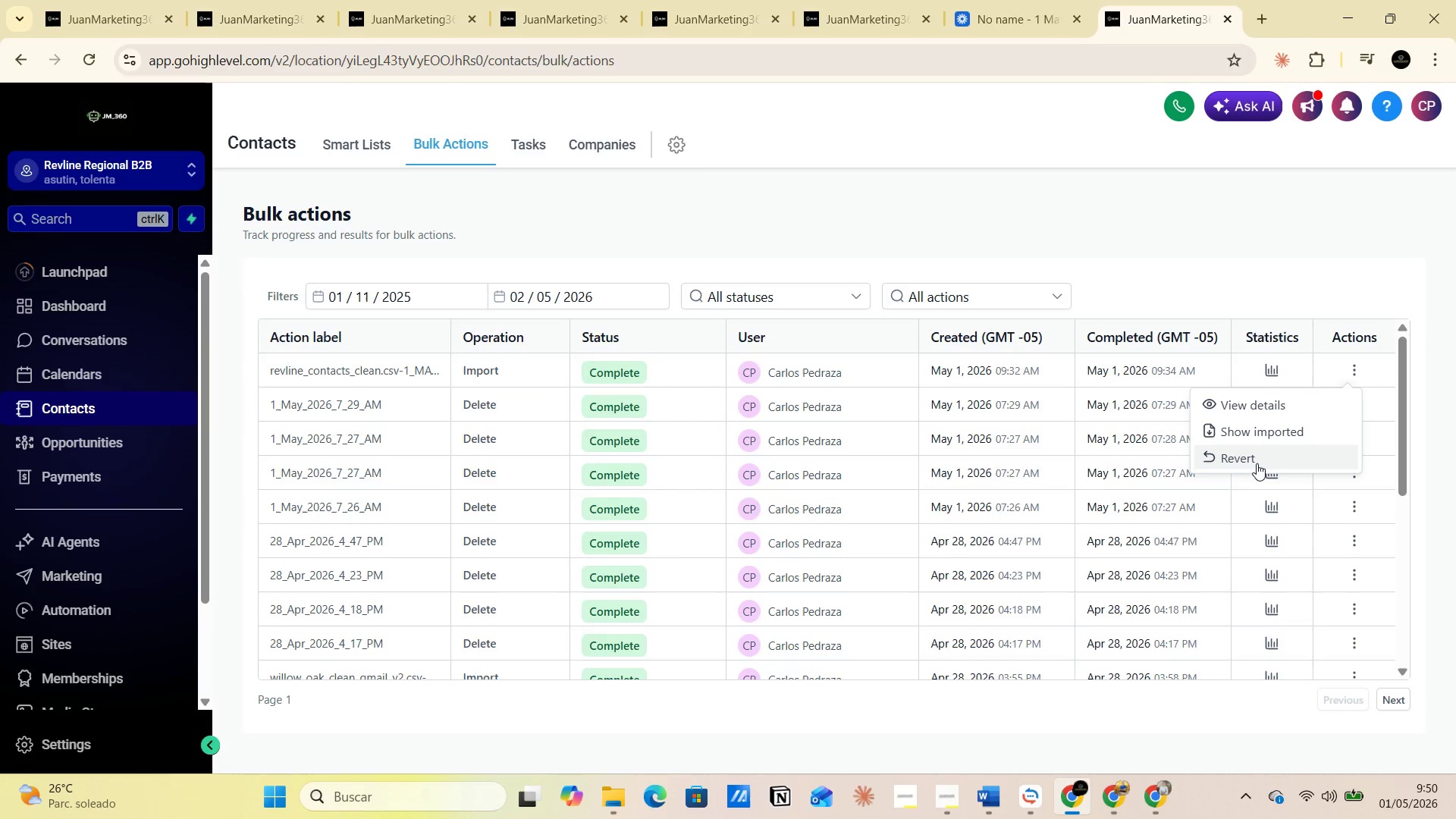 
wait(6.61)
 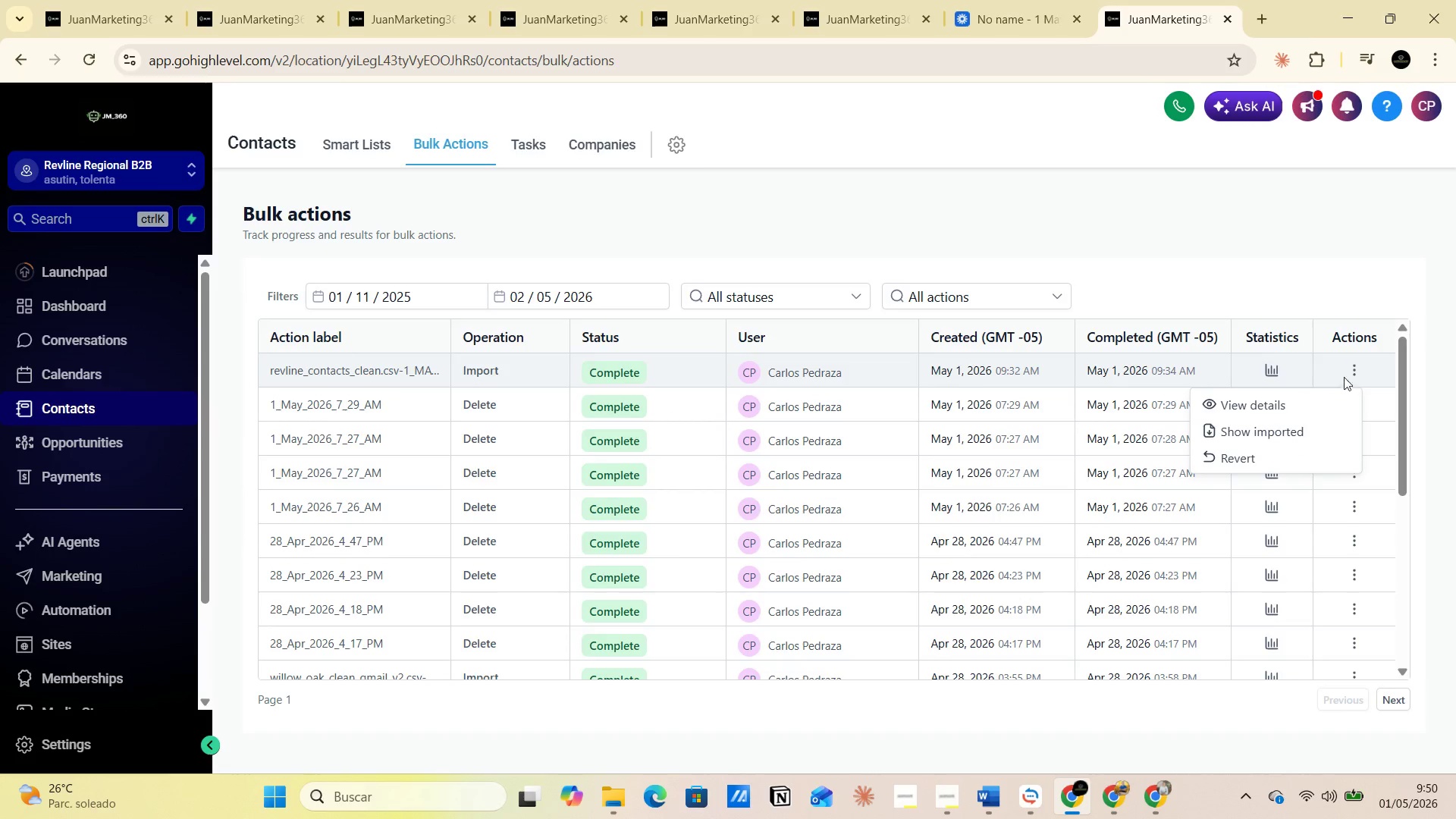 
left_click([1355, 481])
 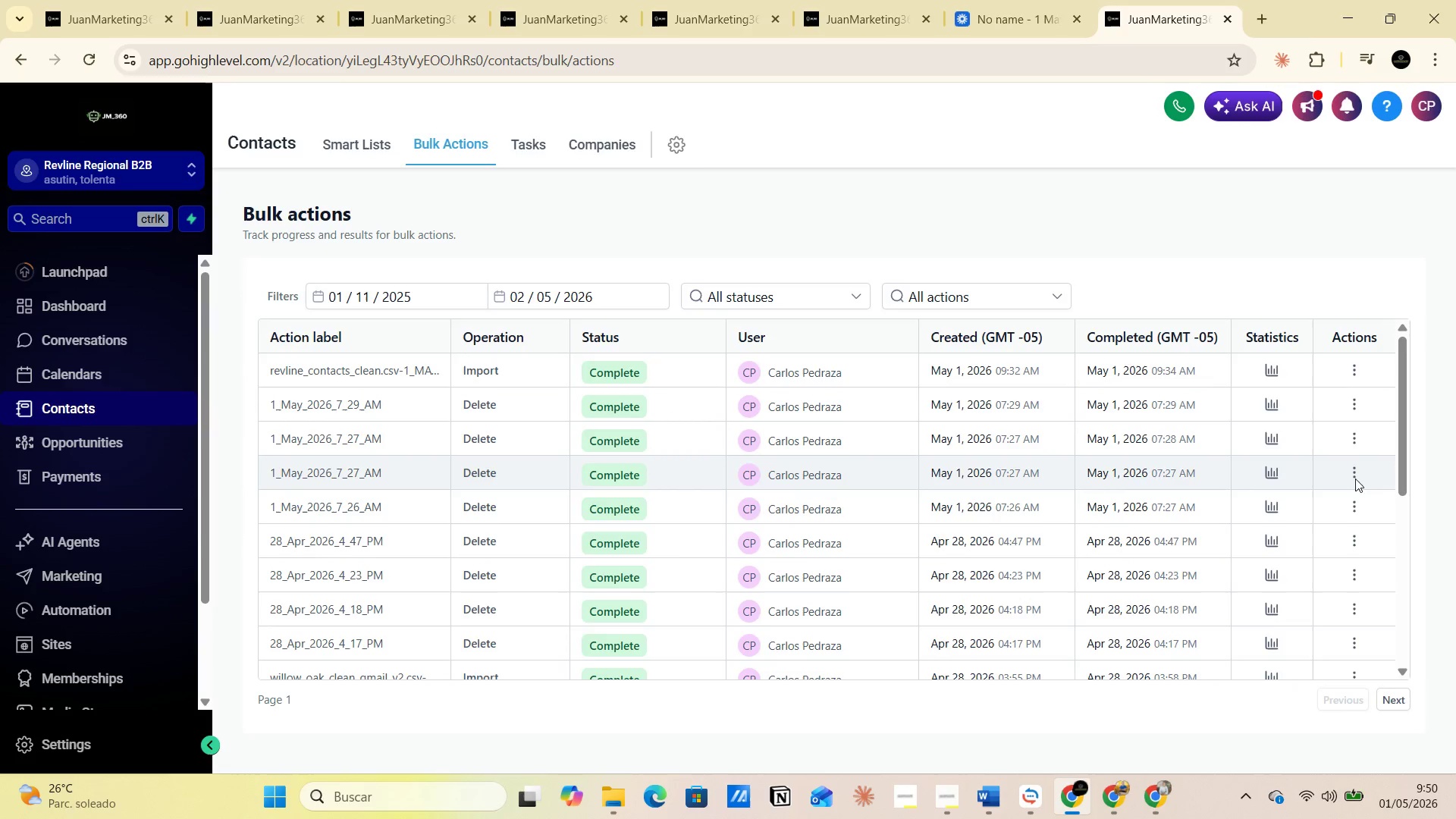 
left_click([1355, 479])
 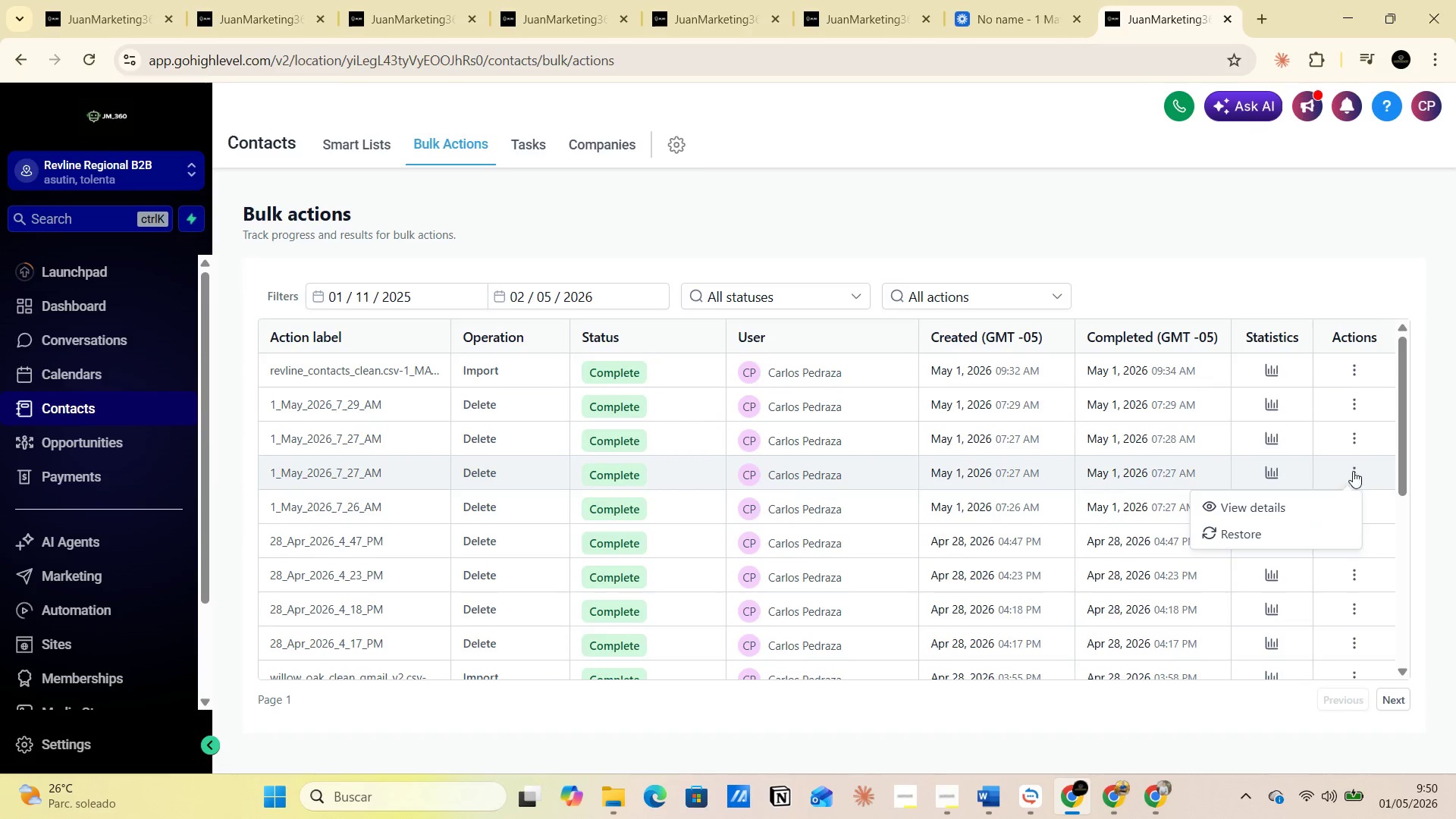 
left_click([1352, 578])
 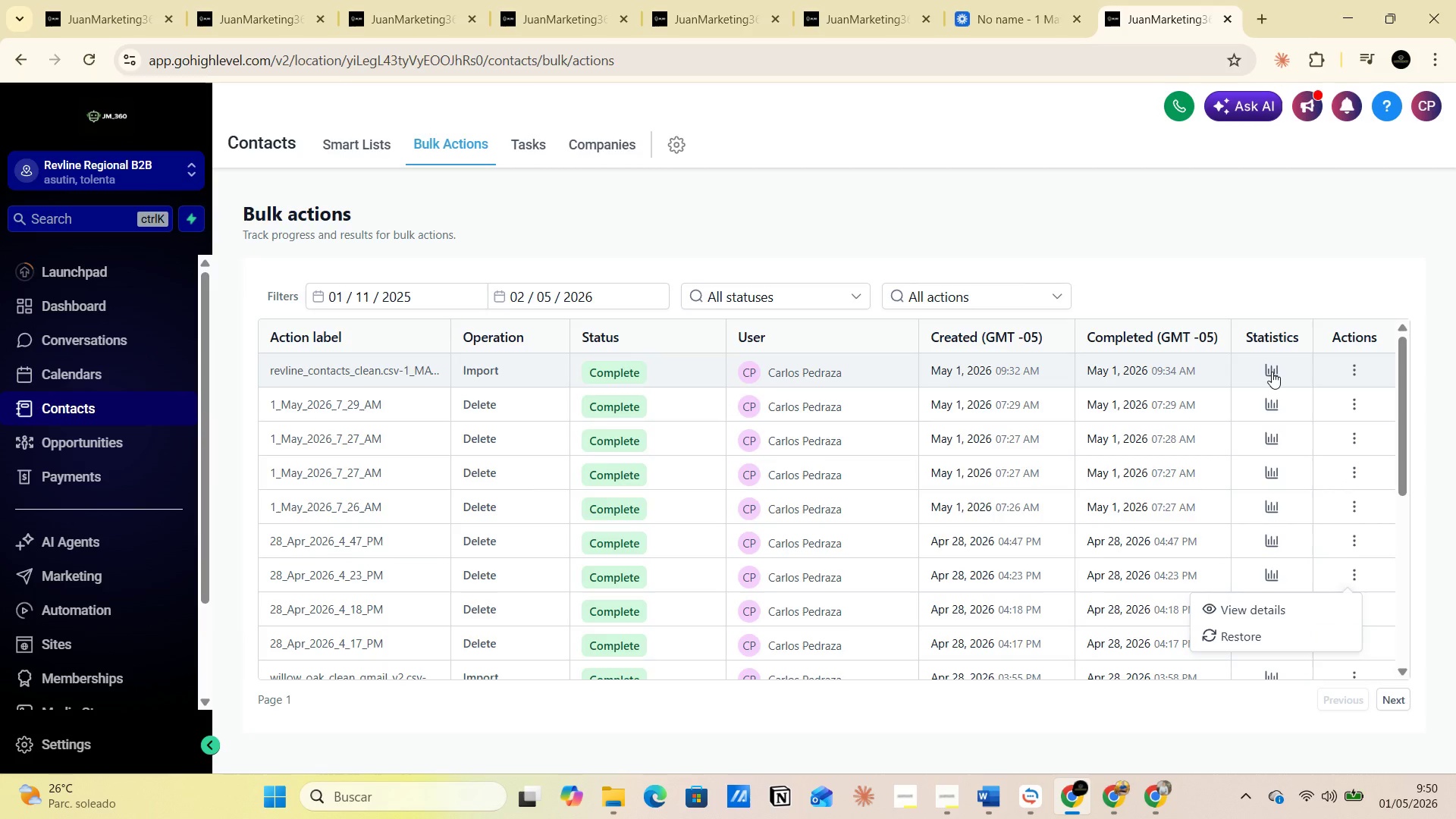 
left_click([1272, 372])
 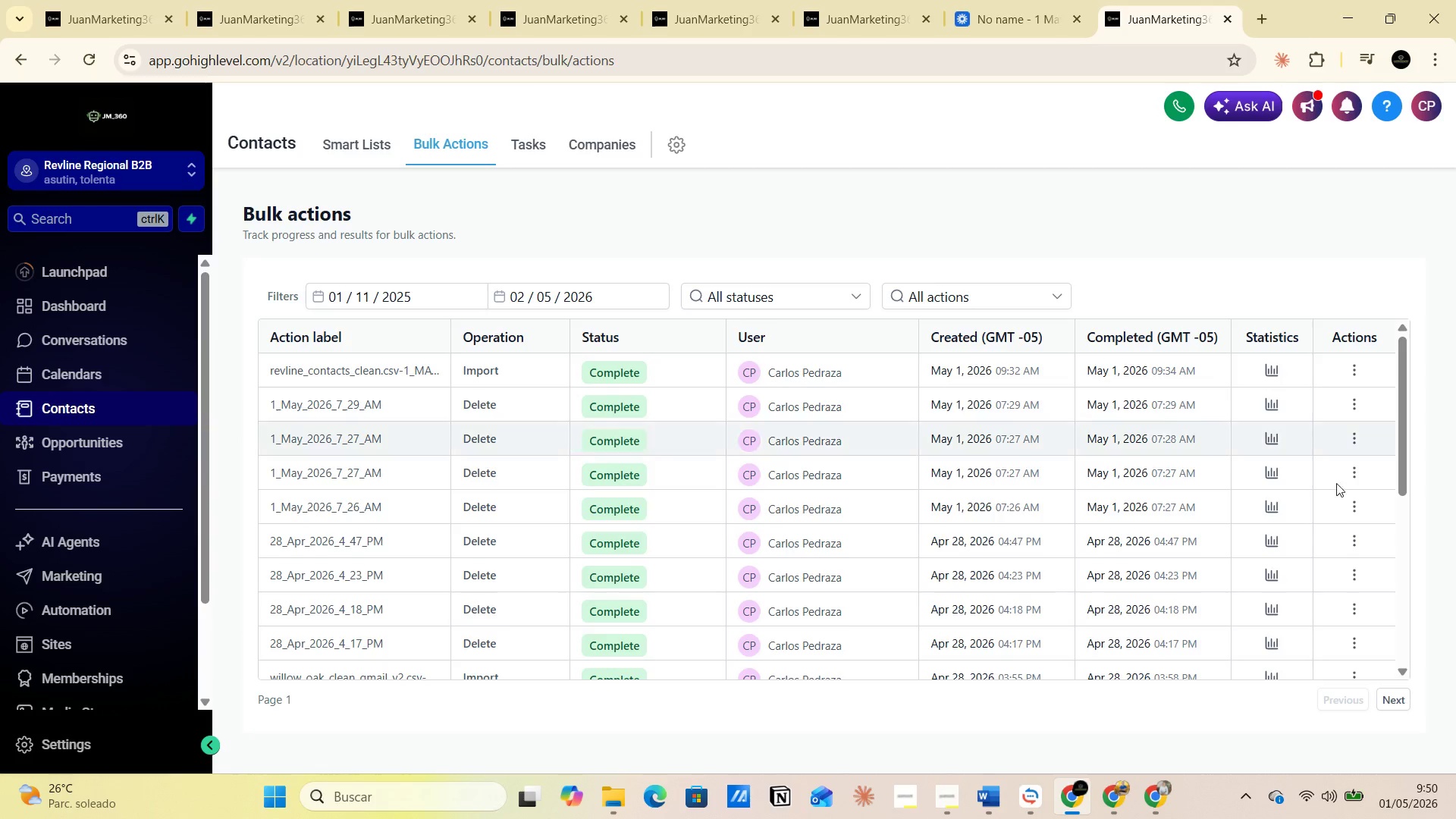 
left_click([1352, 669])
 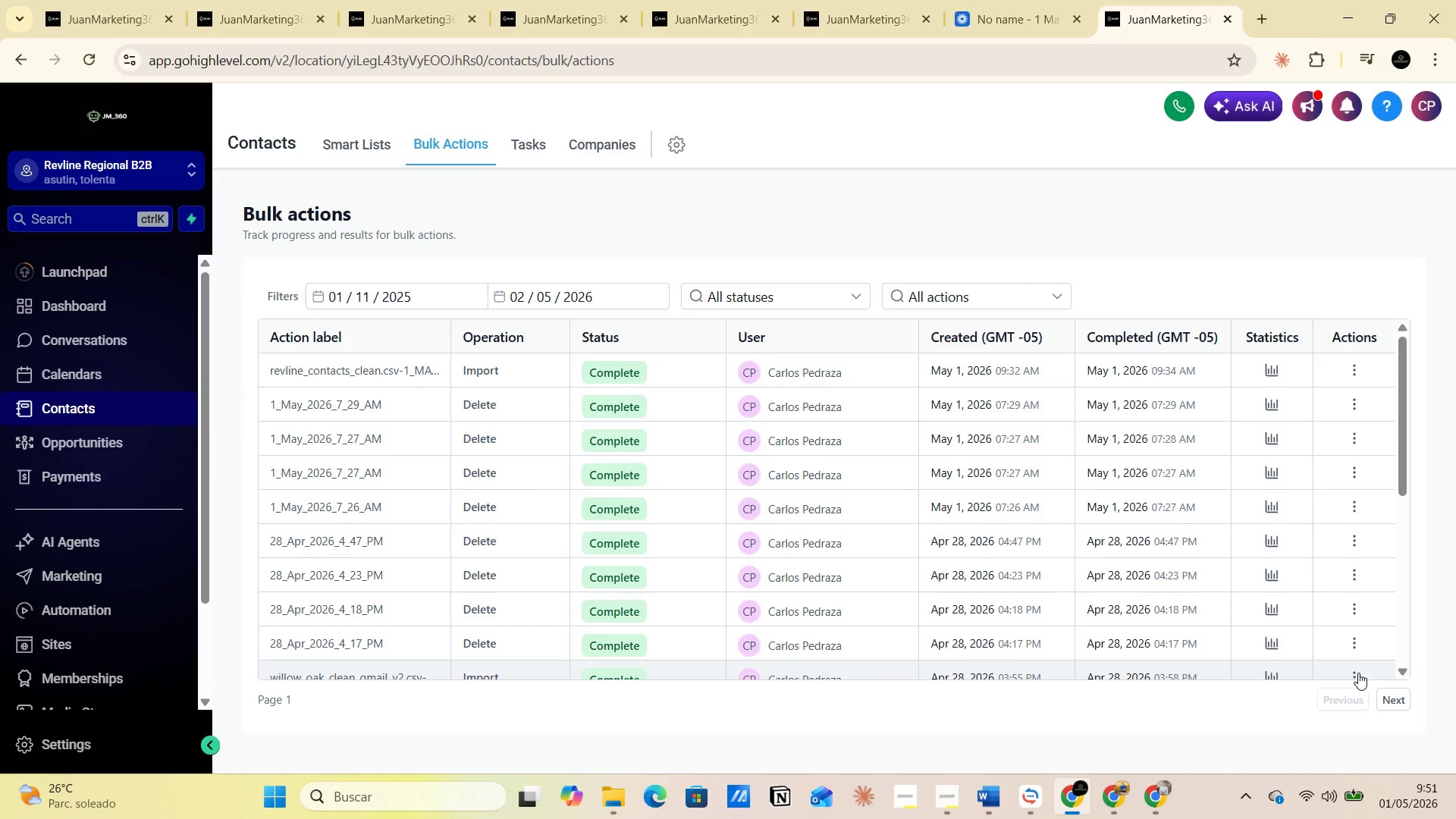 
left_click([1358, 673])
 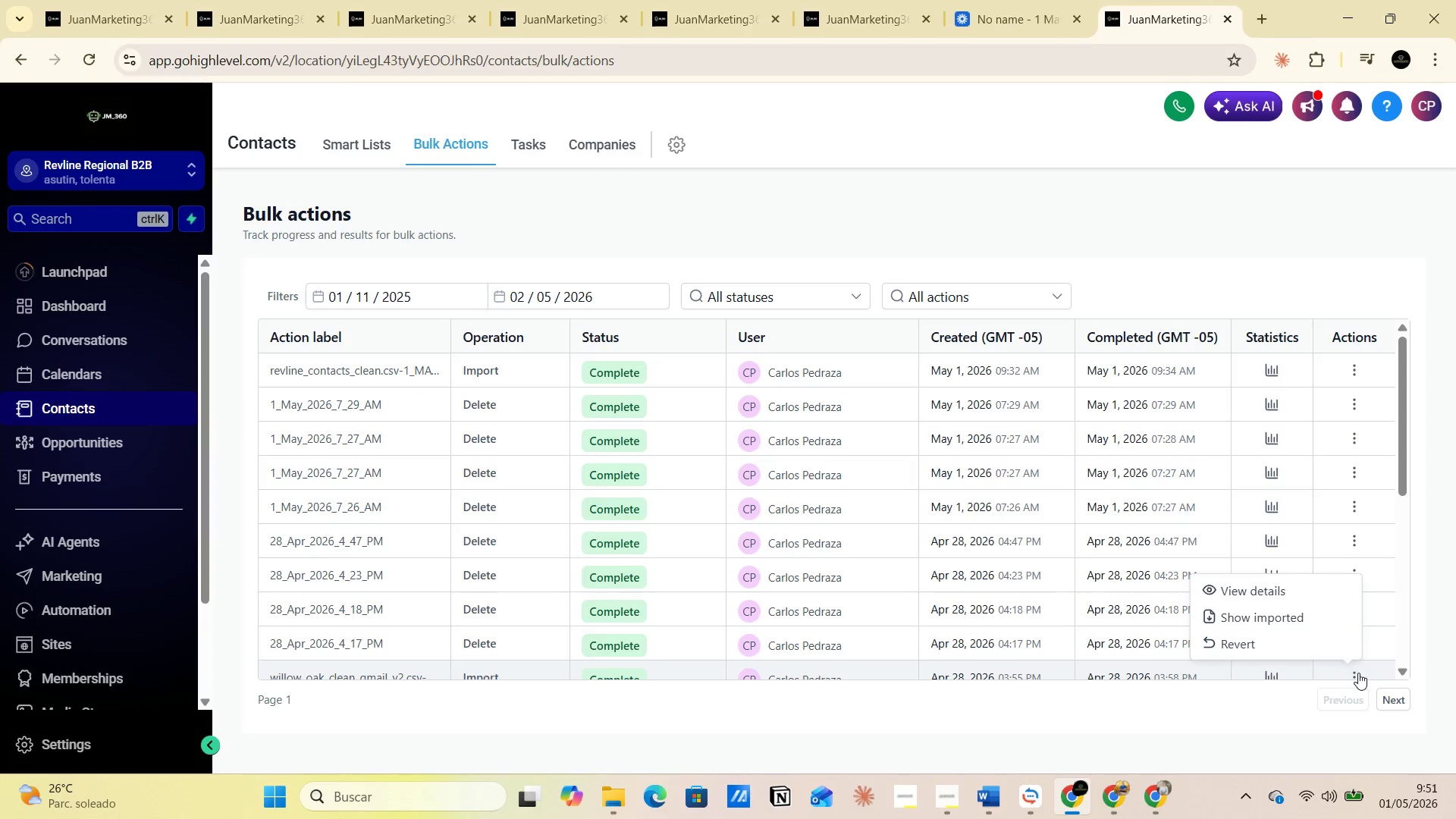 
left_click([1234, 205])
 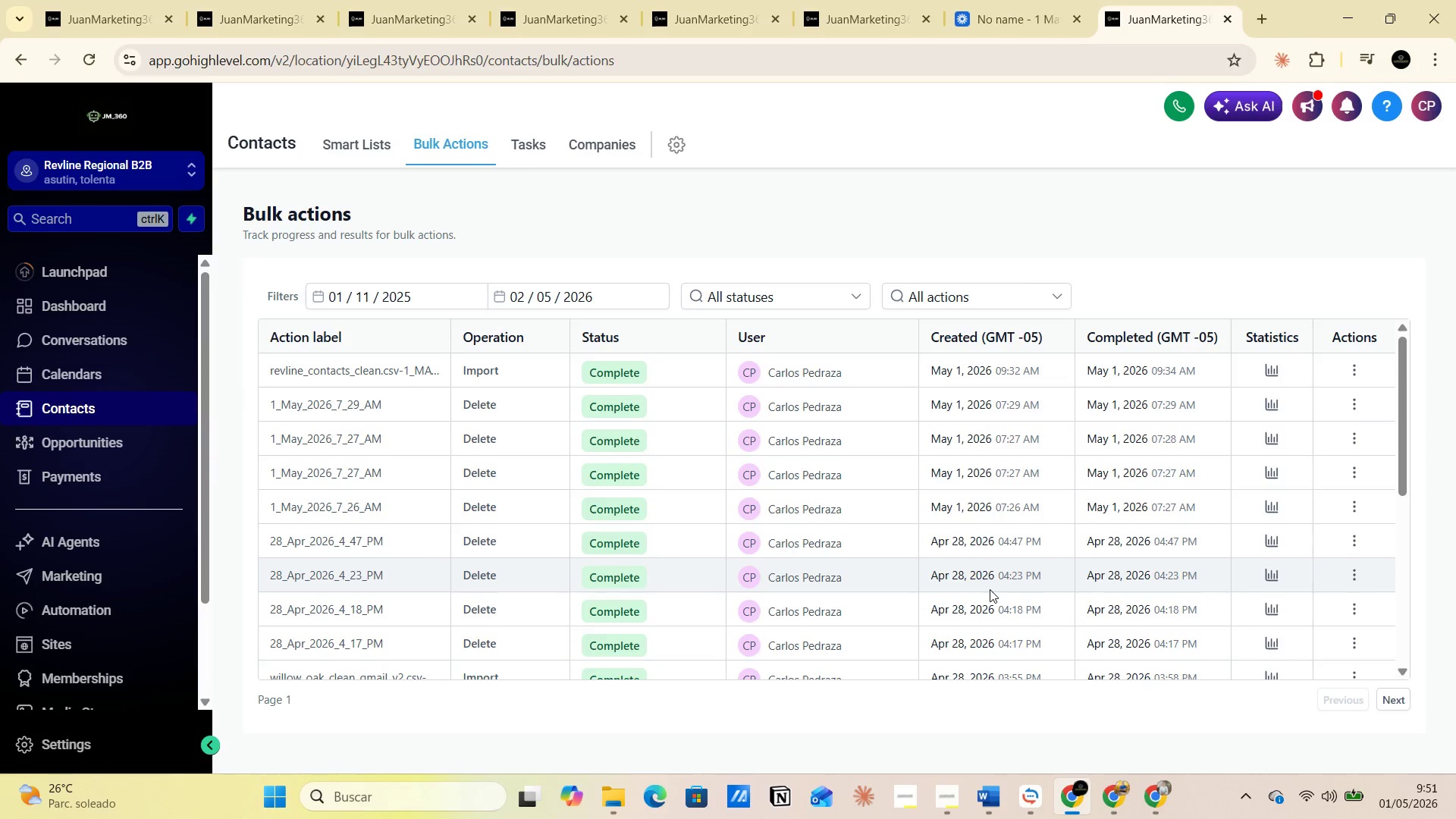 
scroll: coordinate [604, 592], scroll_direction: down, amount: 5.0
 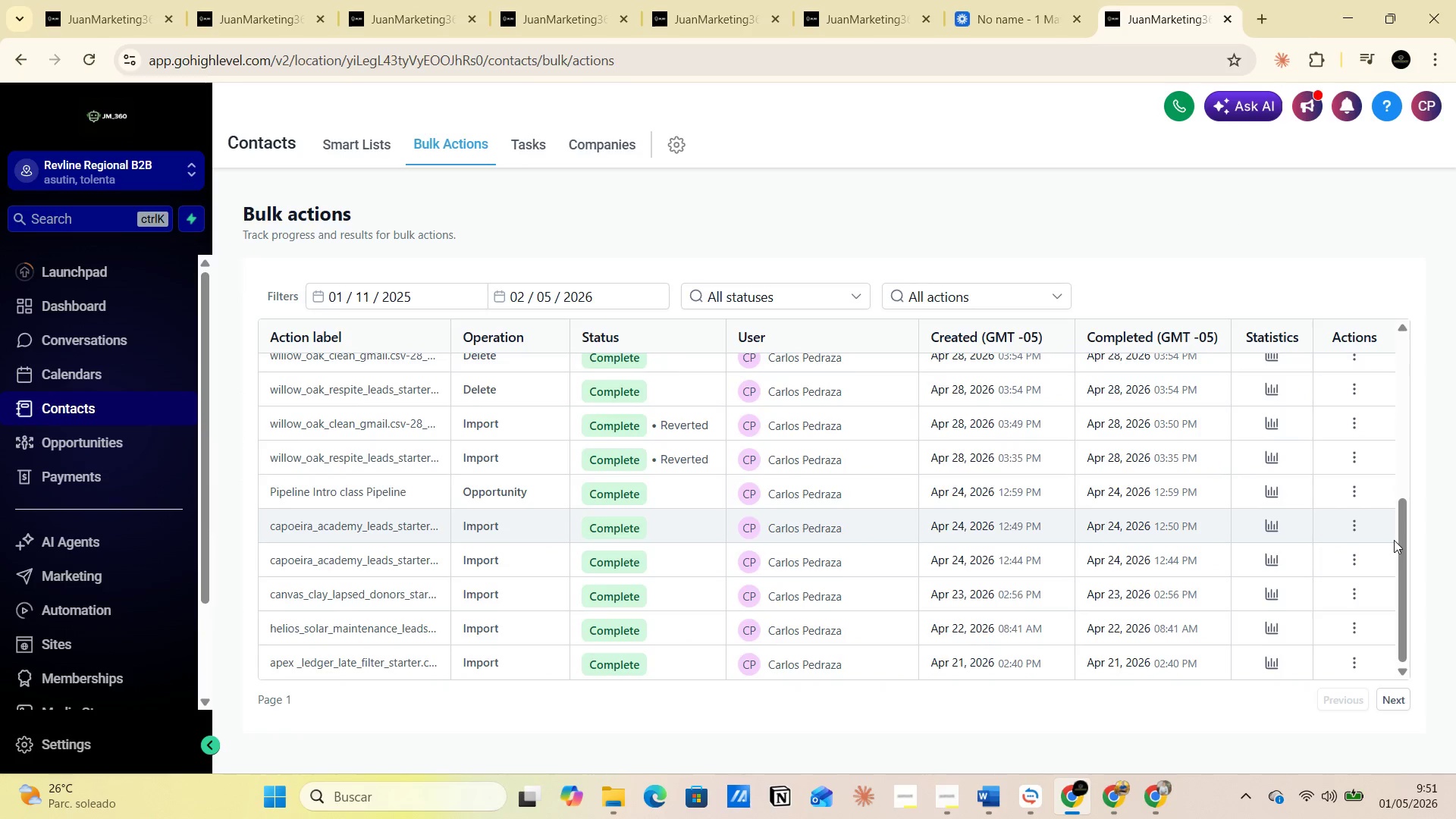 
left_click([1354, 528])
 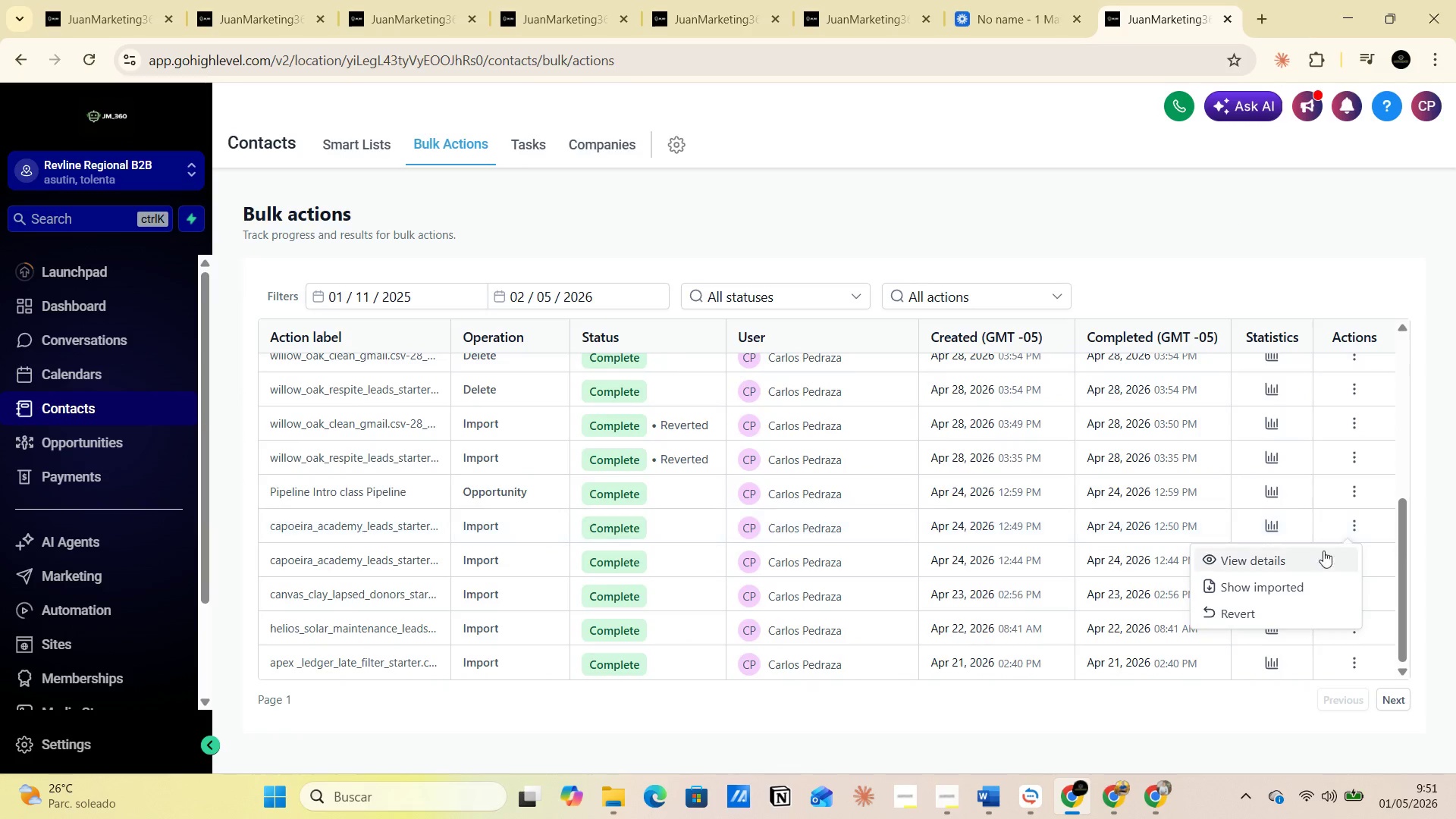 
left_click([1198, 244])
 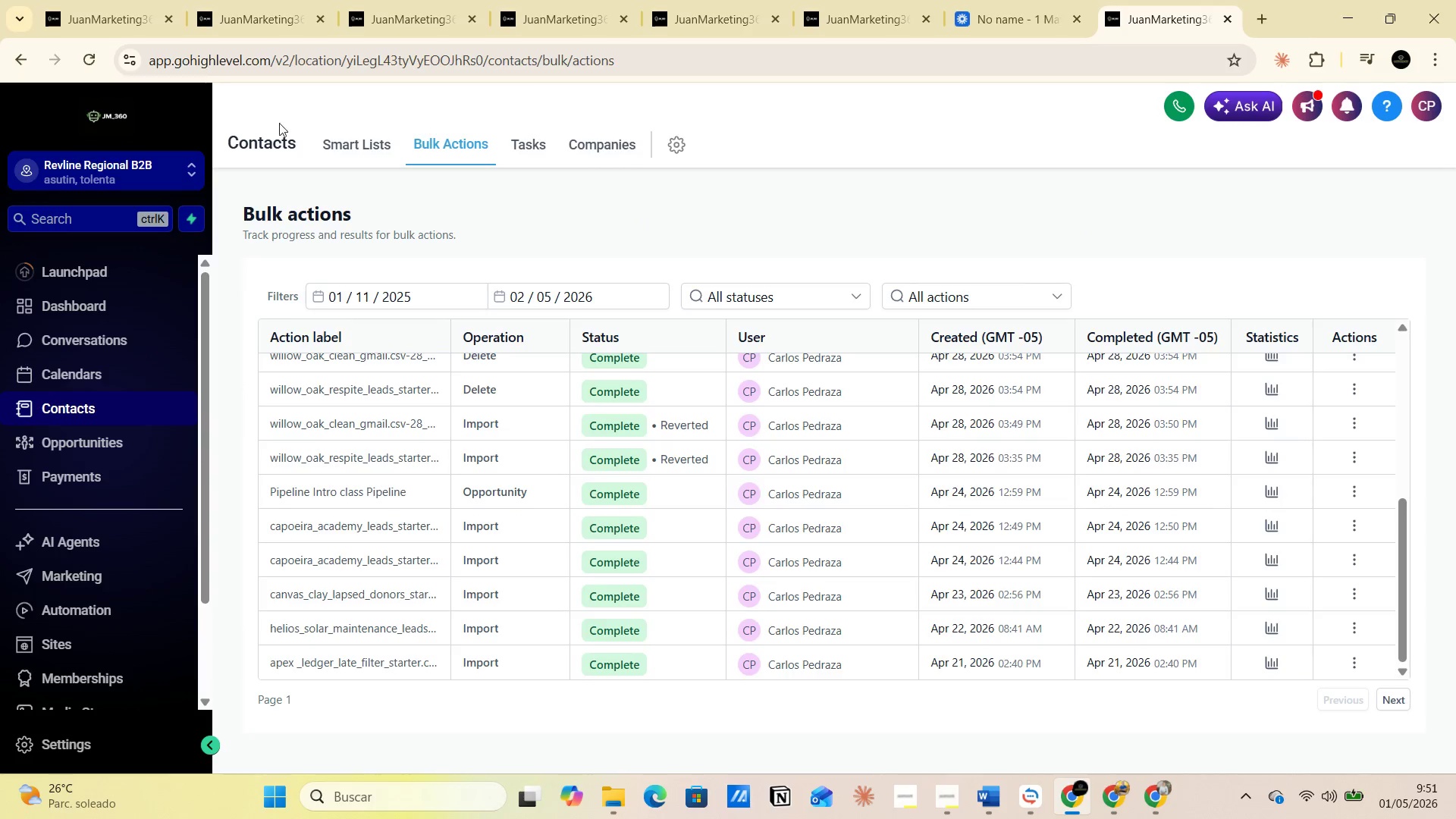 